 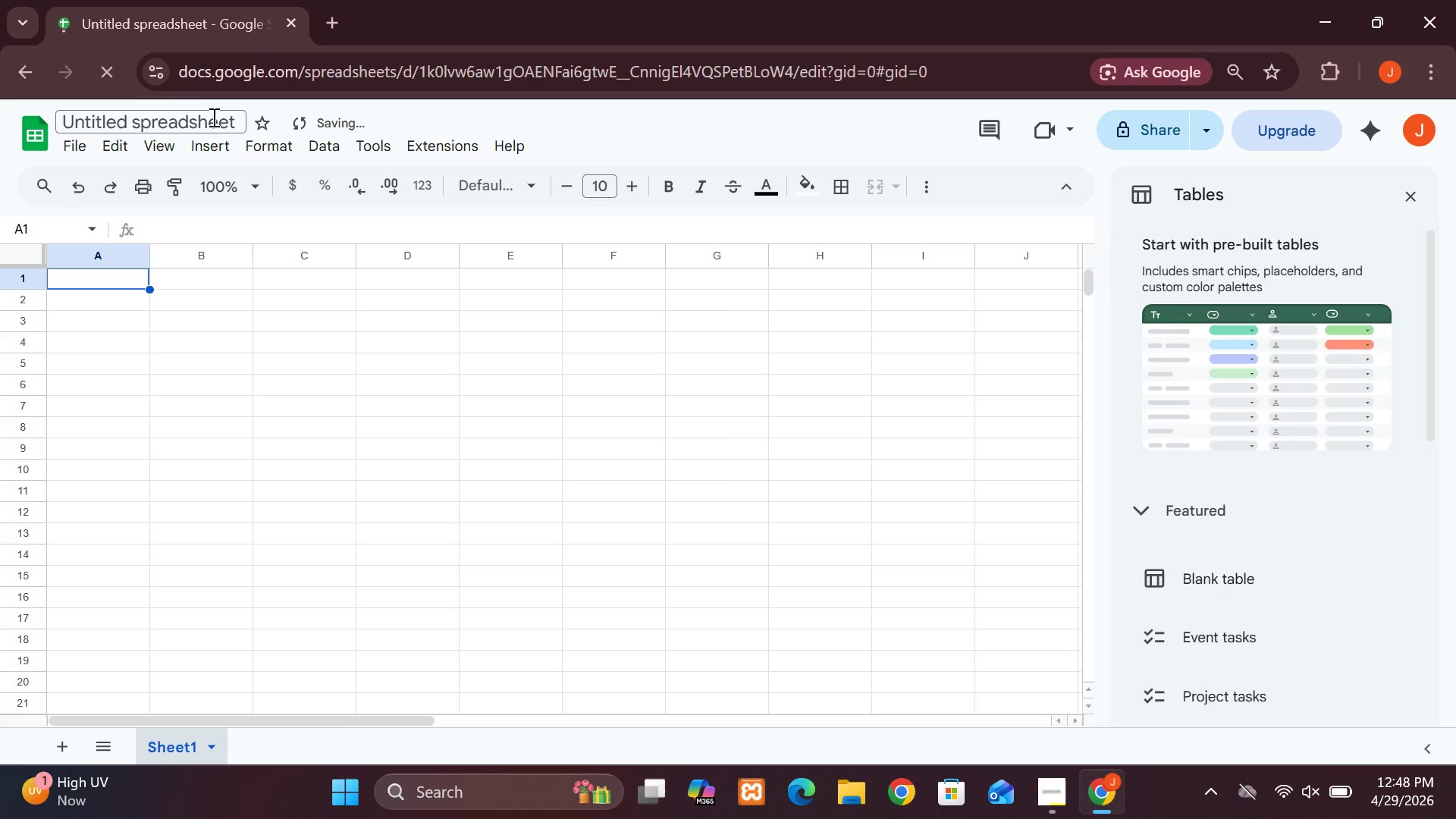 
key(Backspace)
 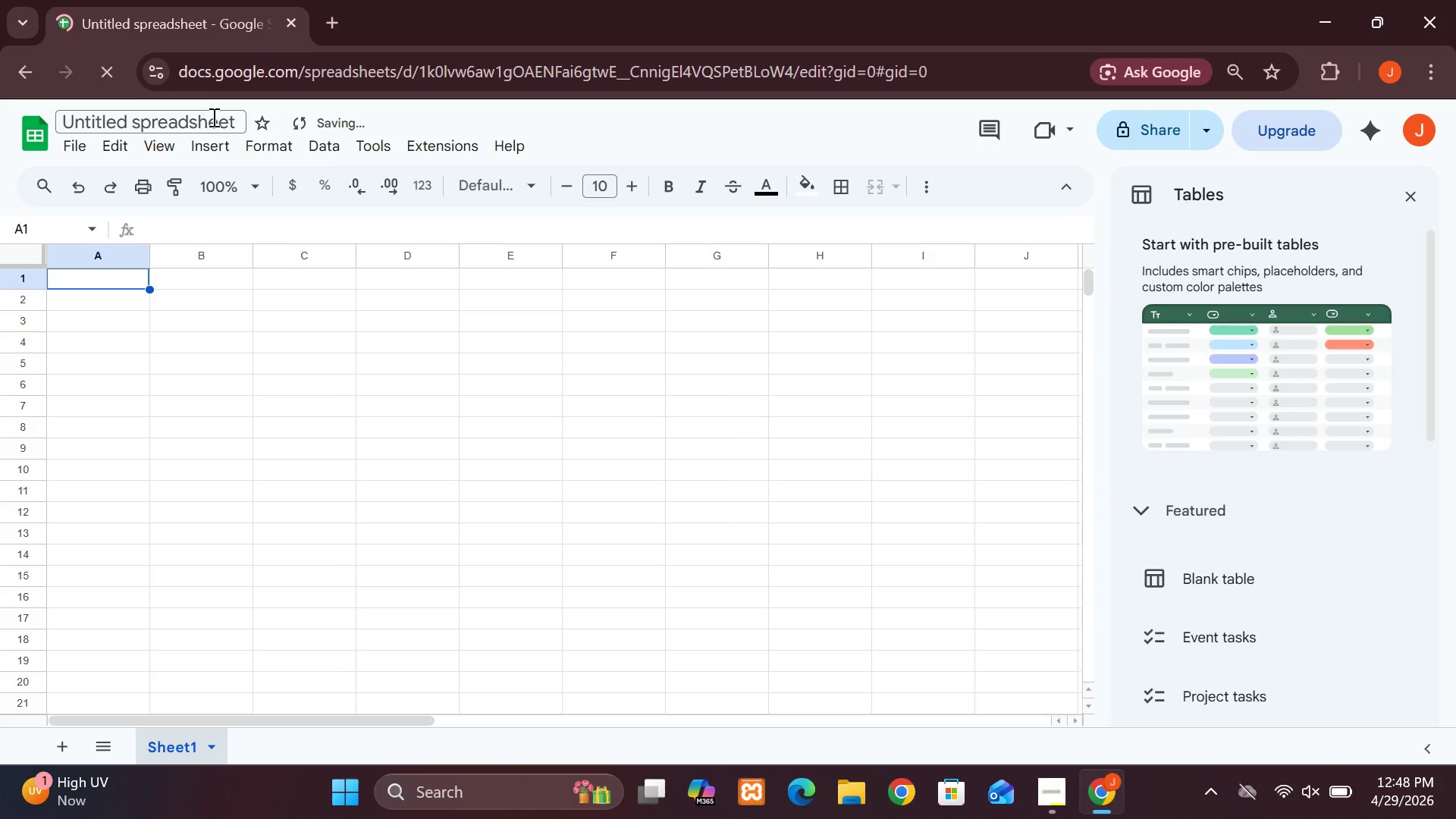 
key(Backspace)
 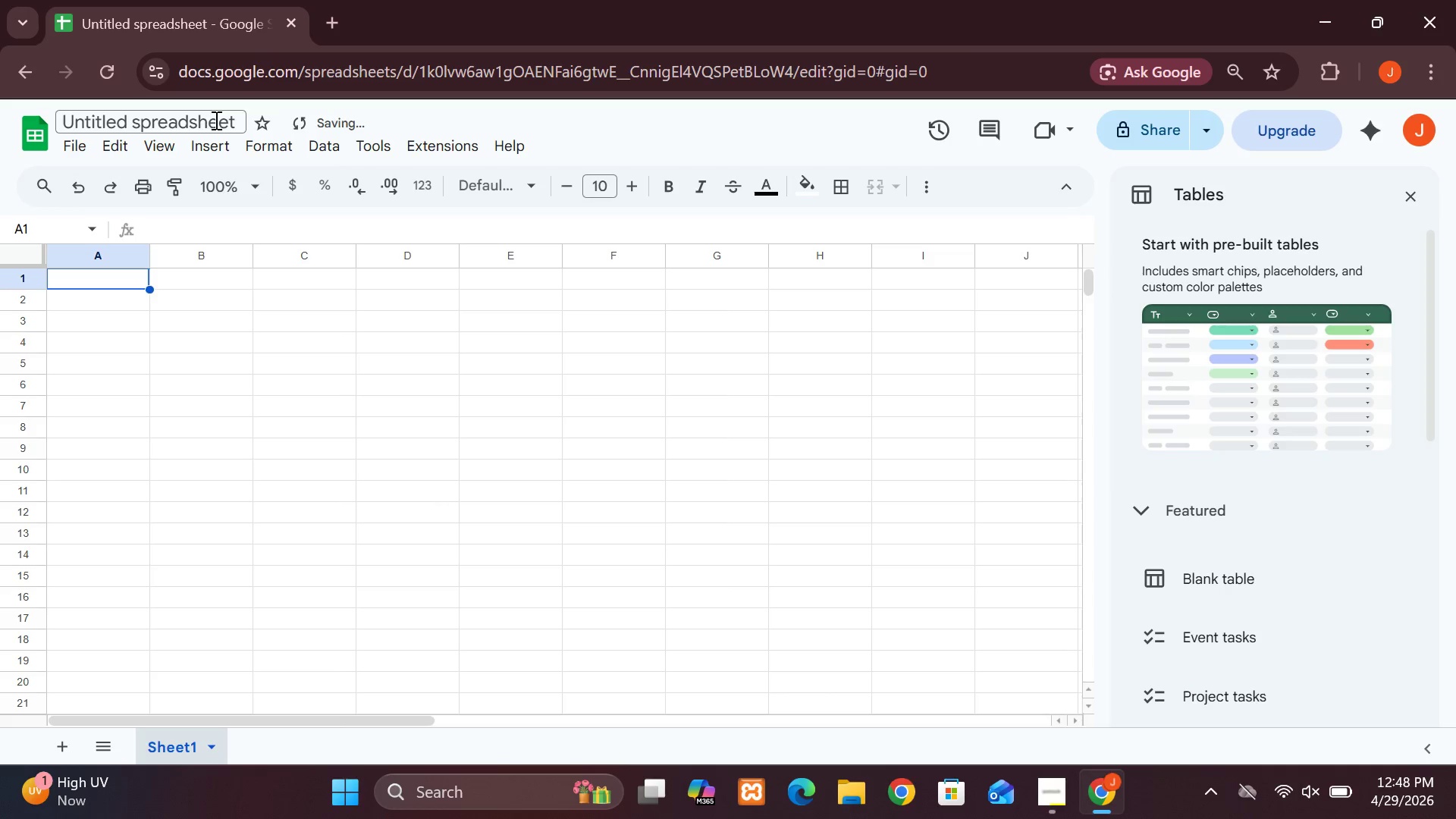 
double_click([215, 120])
 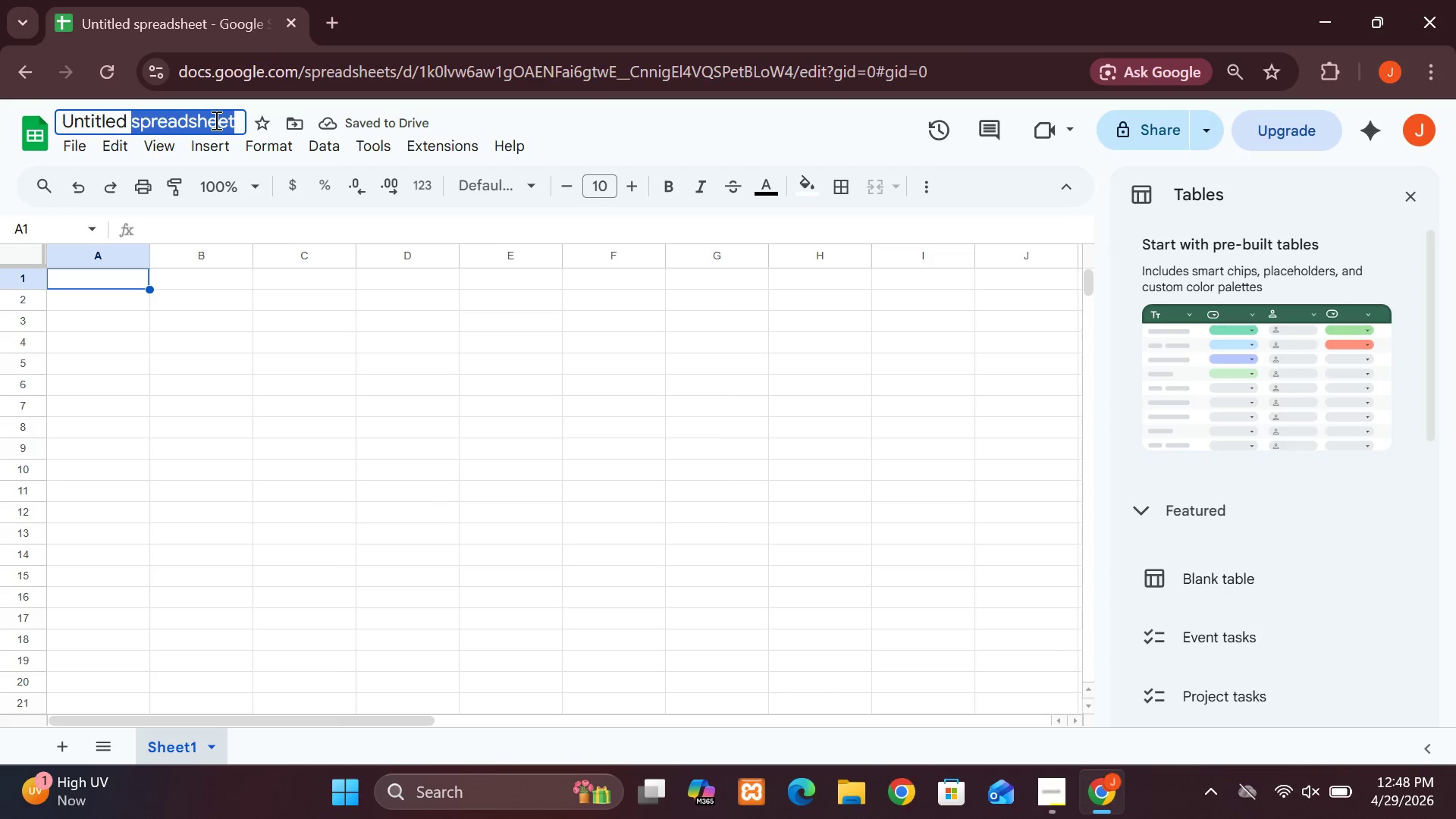 
key(Backspace)
 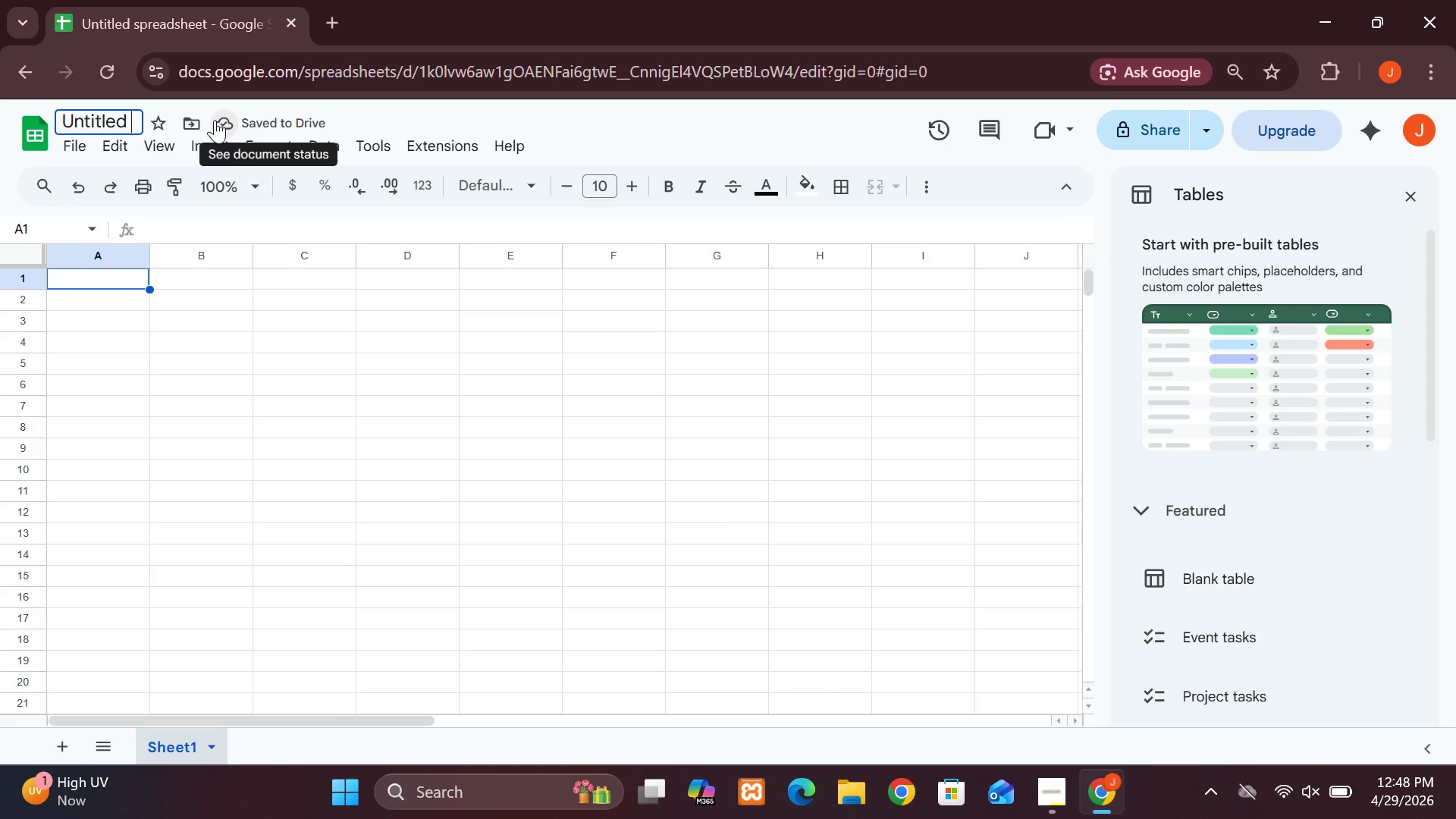 
key(Backspace)
 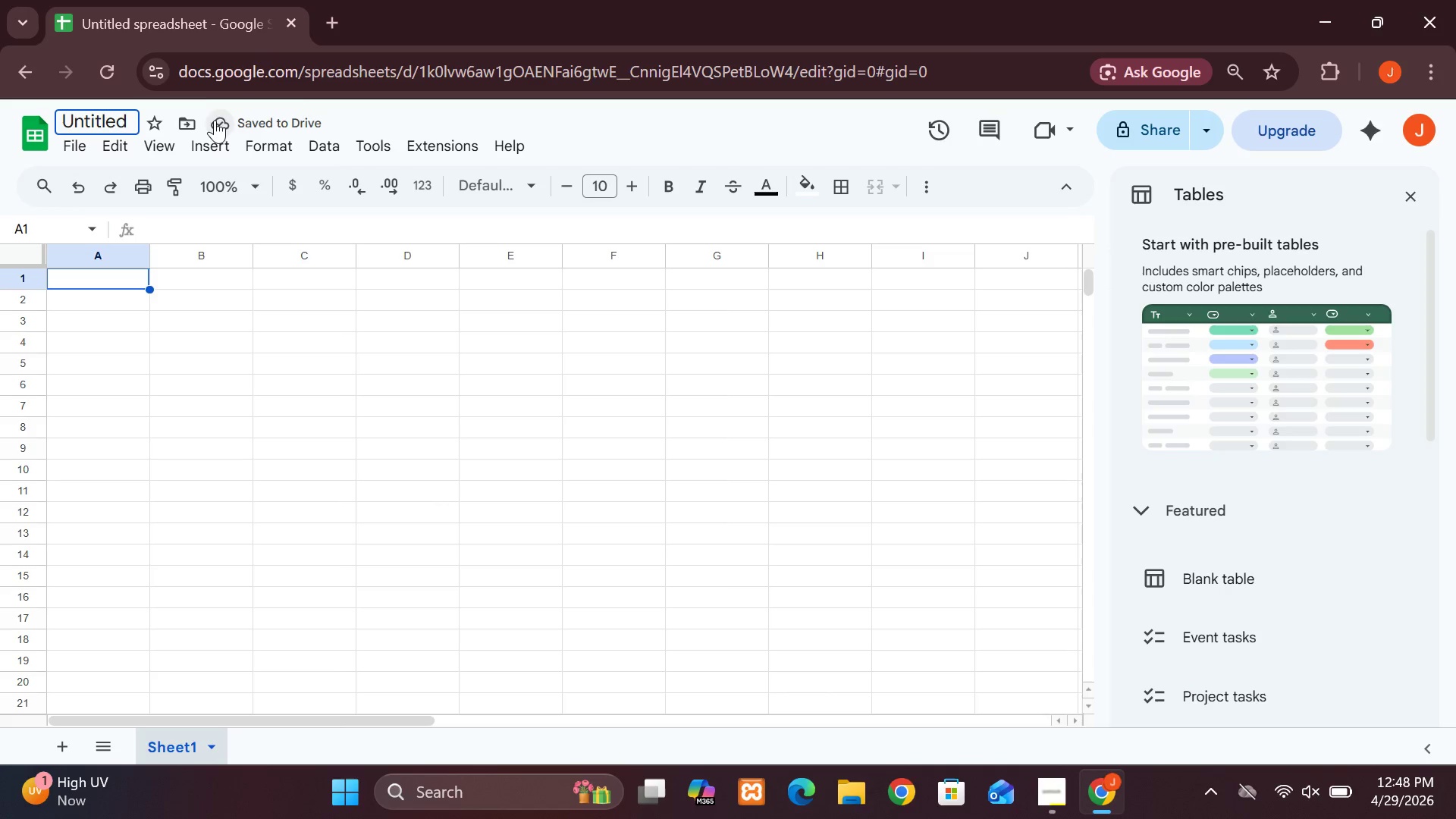 
hold_key(key=Backspace, duration=0.56)
 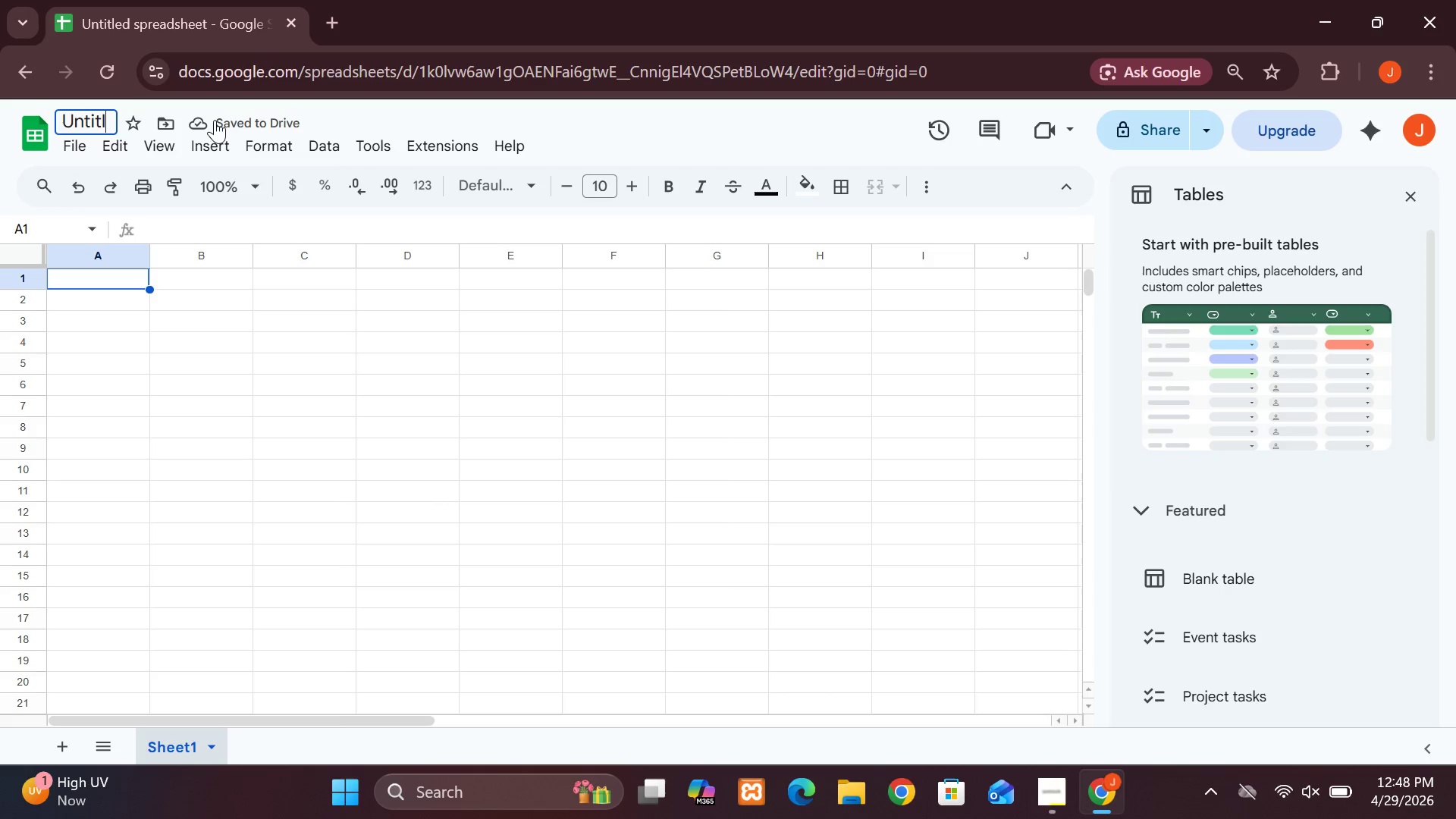 
key(Backspace)
 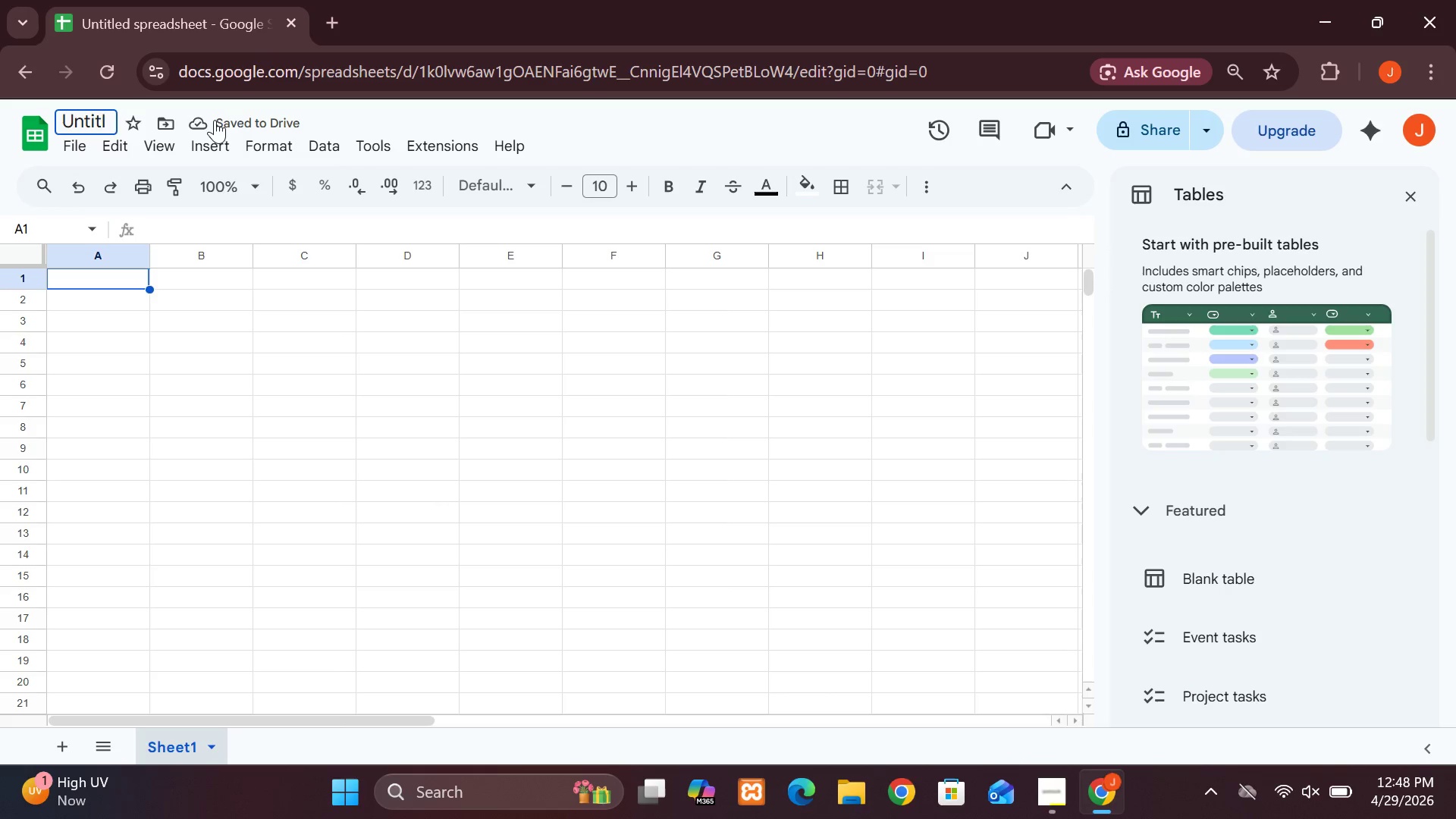 
key(Backspace)
 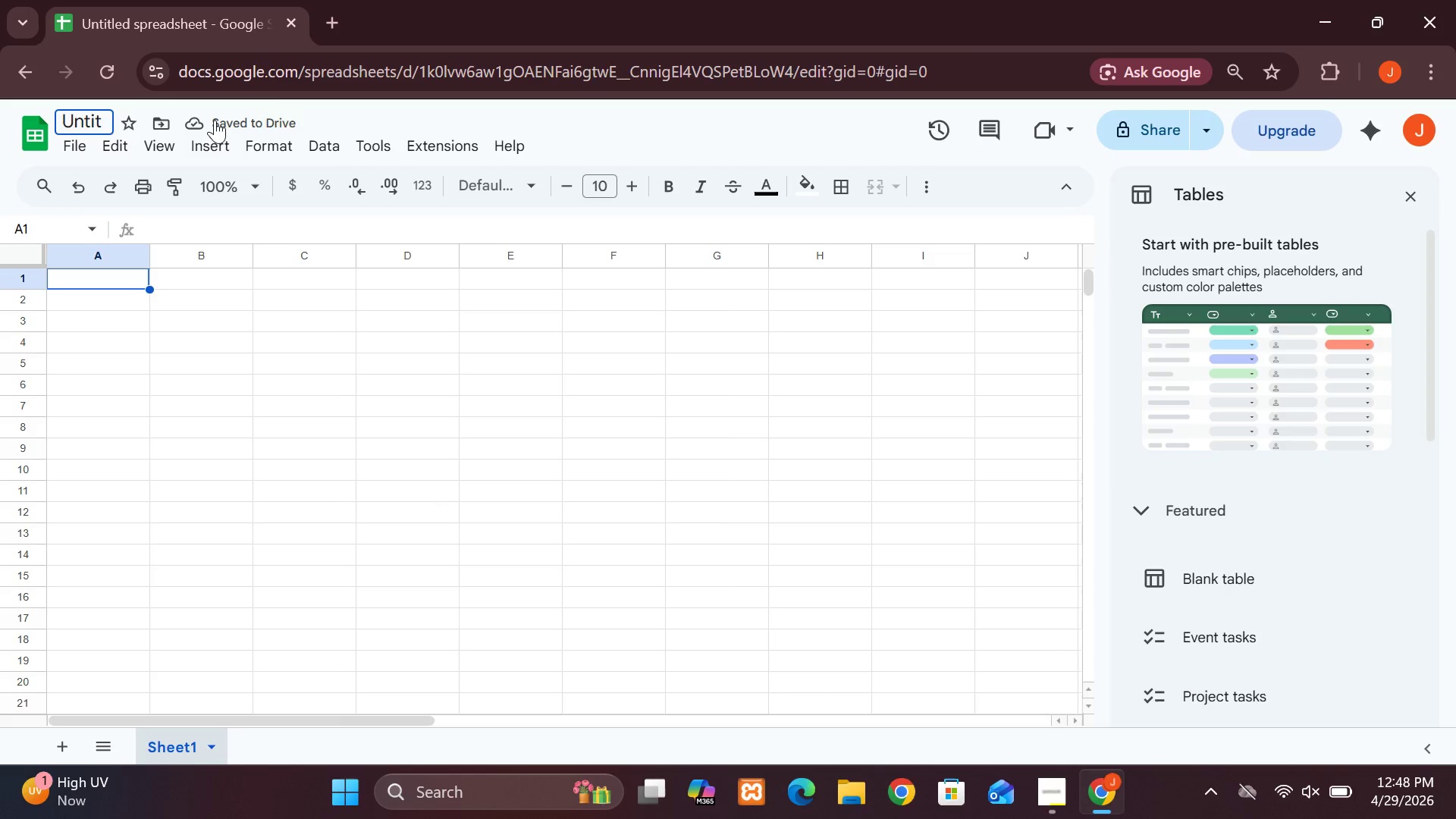 
key(Backspace)
 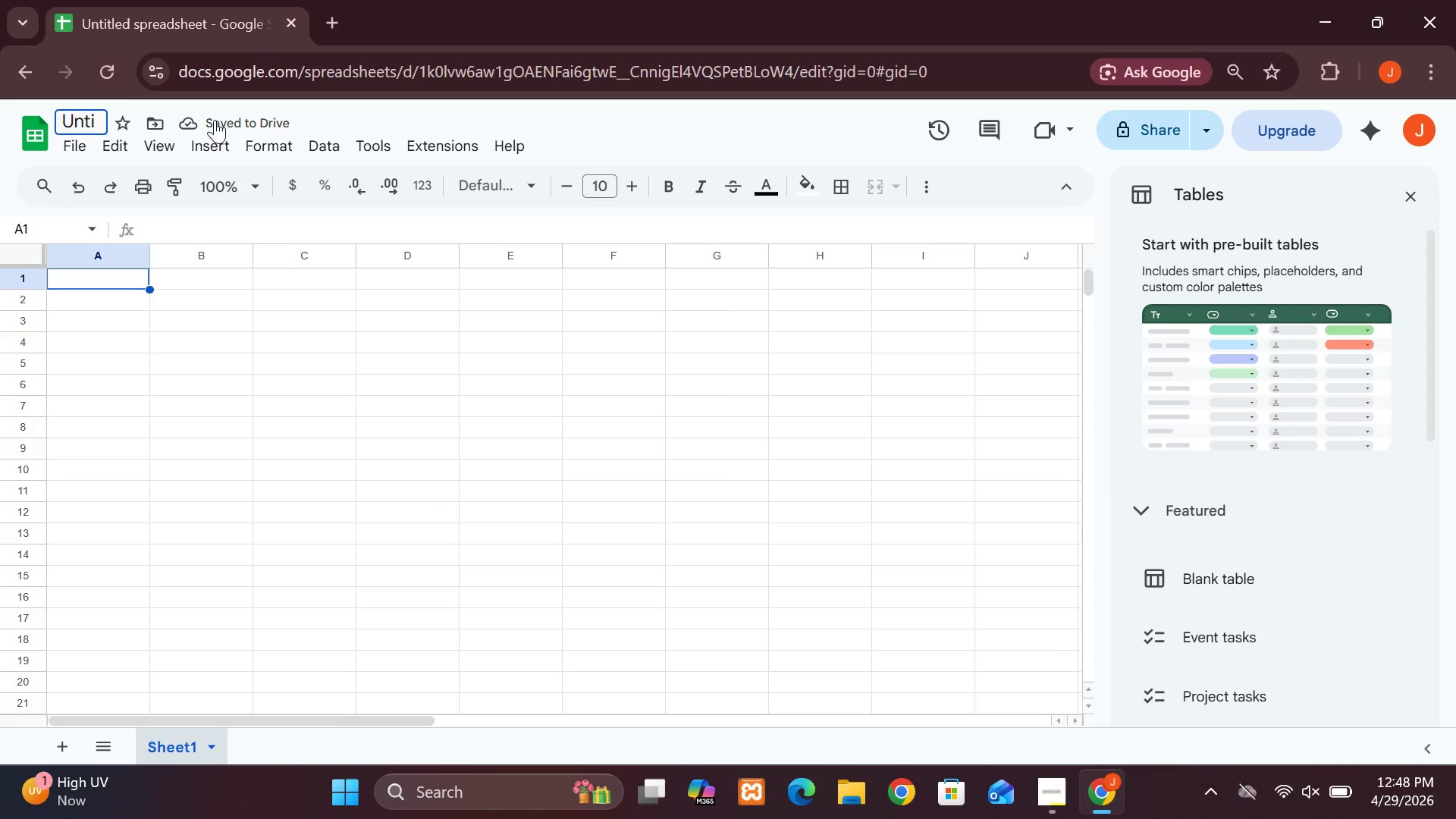 
key(Backspace)
 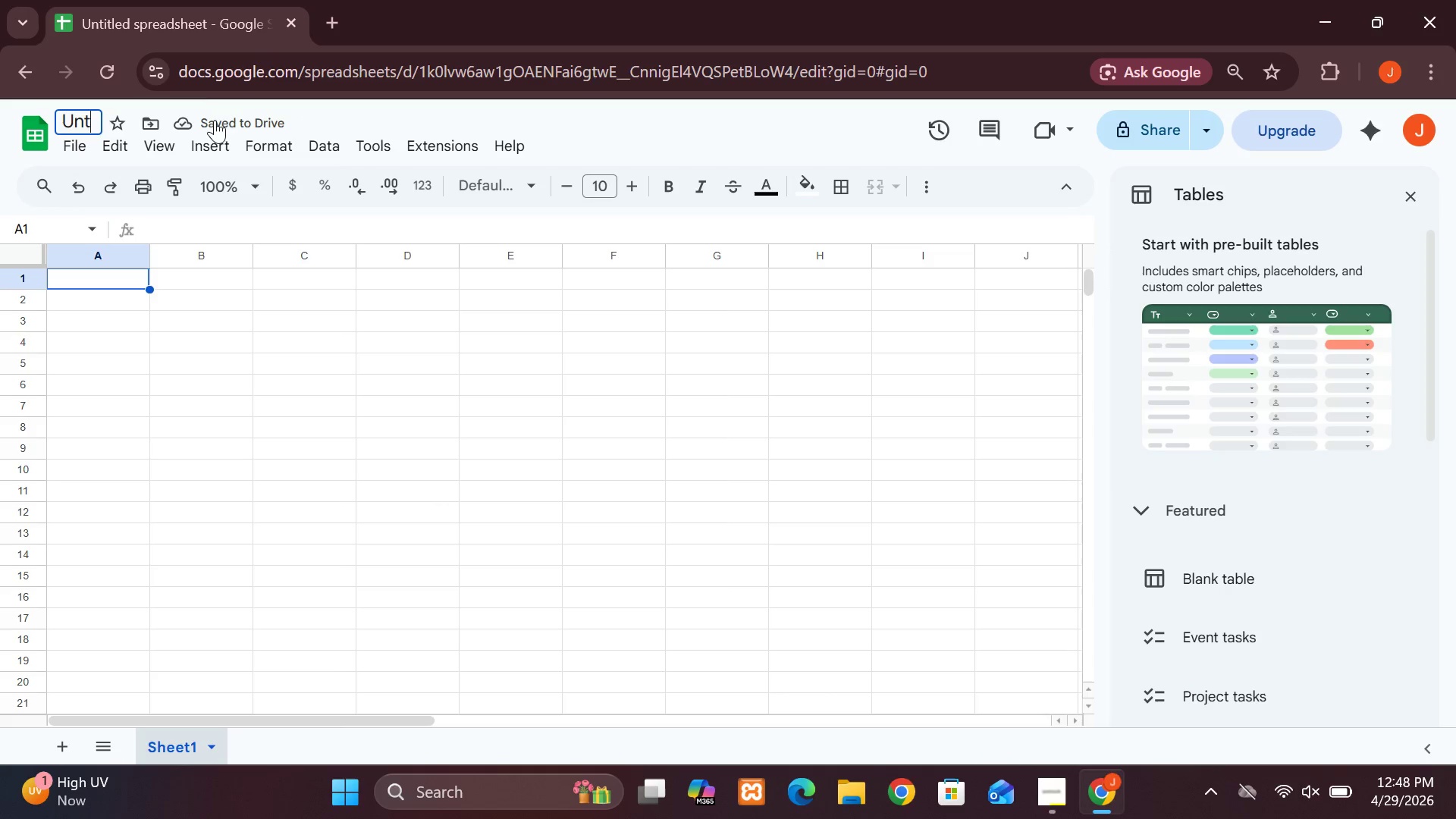 
key(Backspace)
 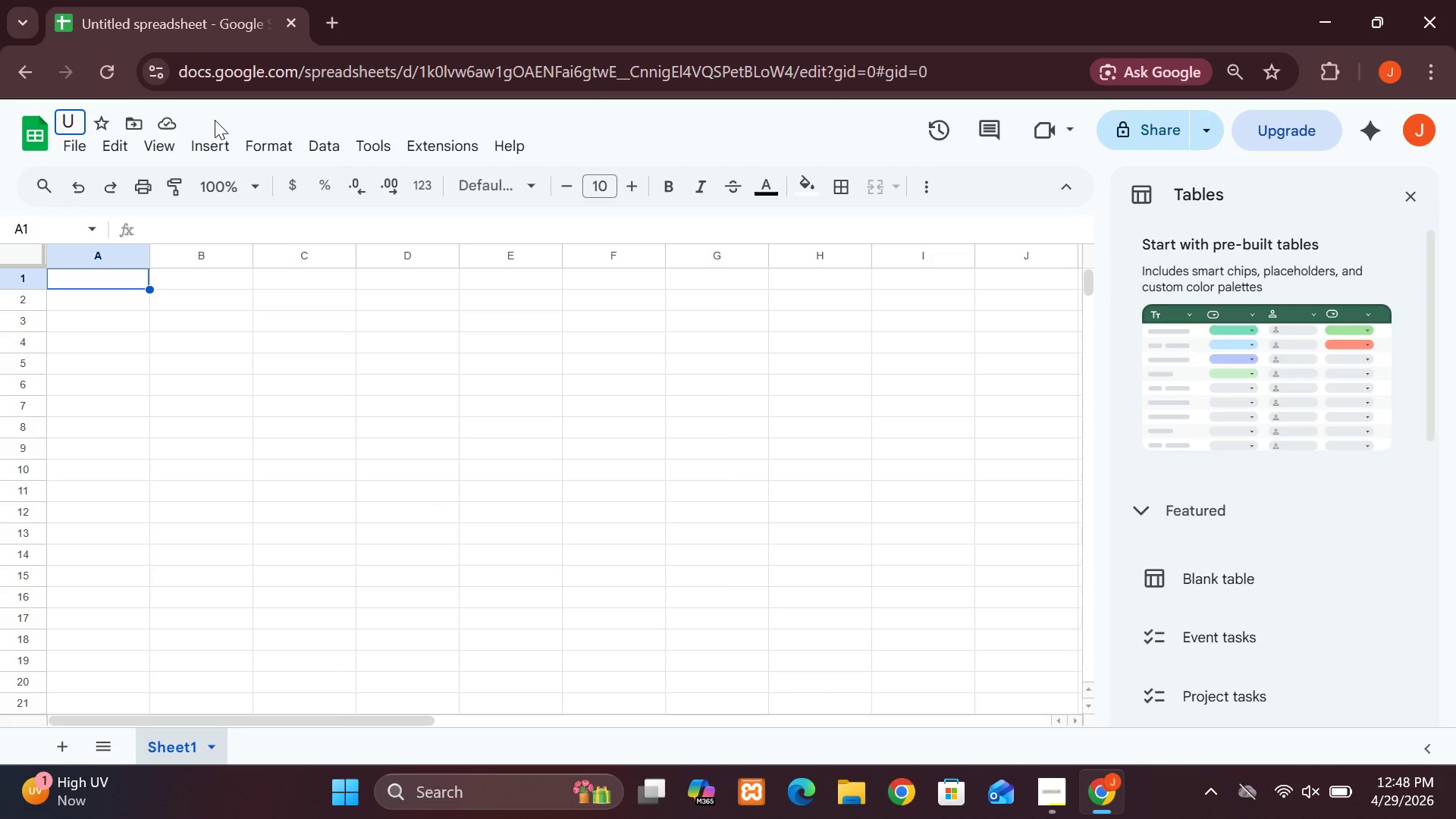 
key(Backspace)
 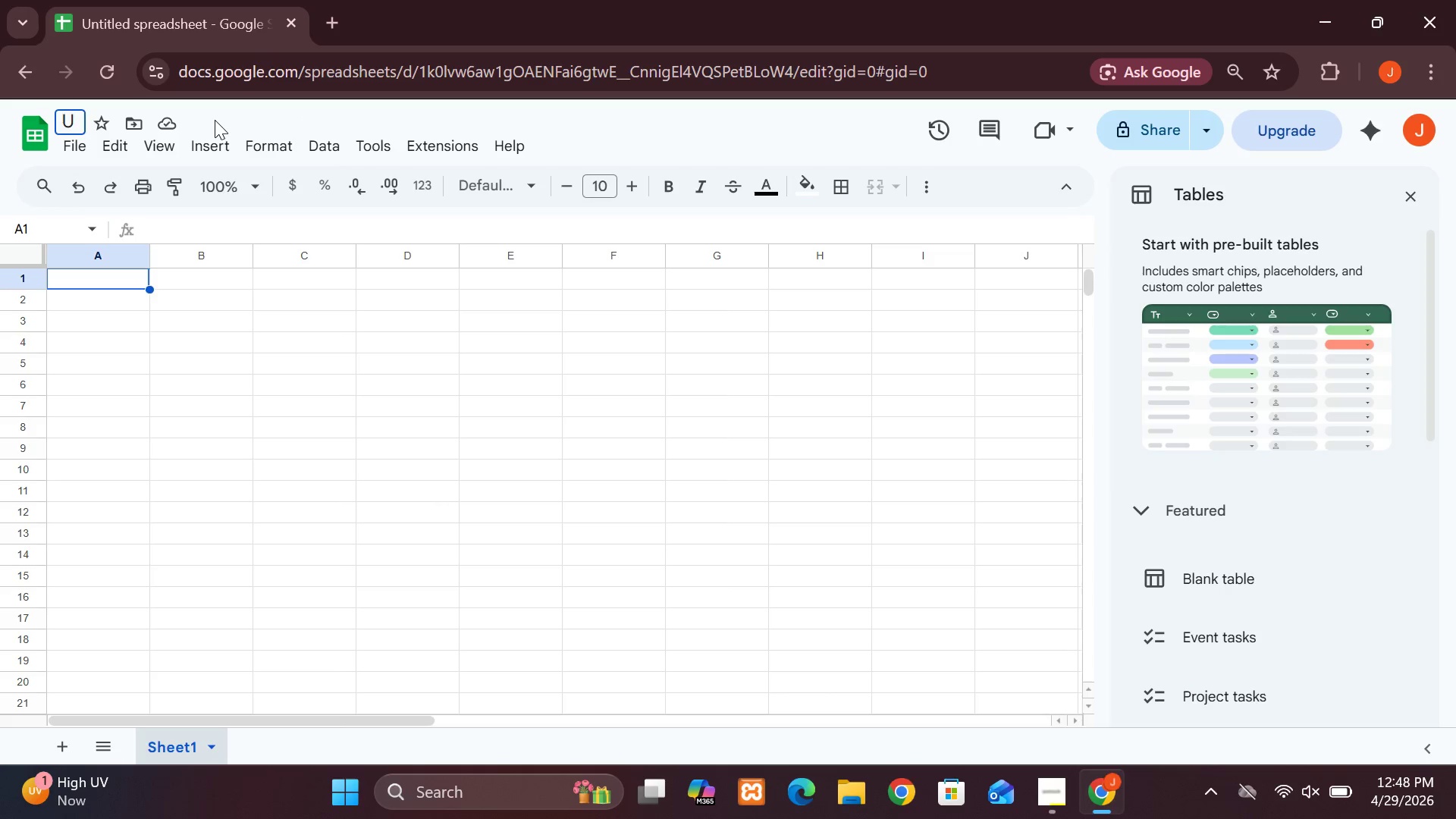 
key(Backspace)
 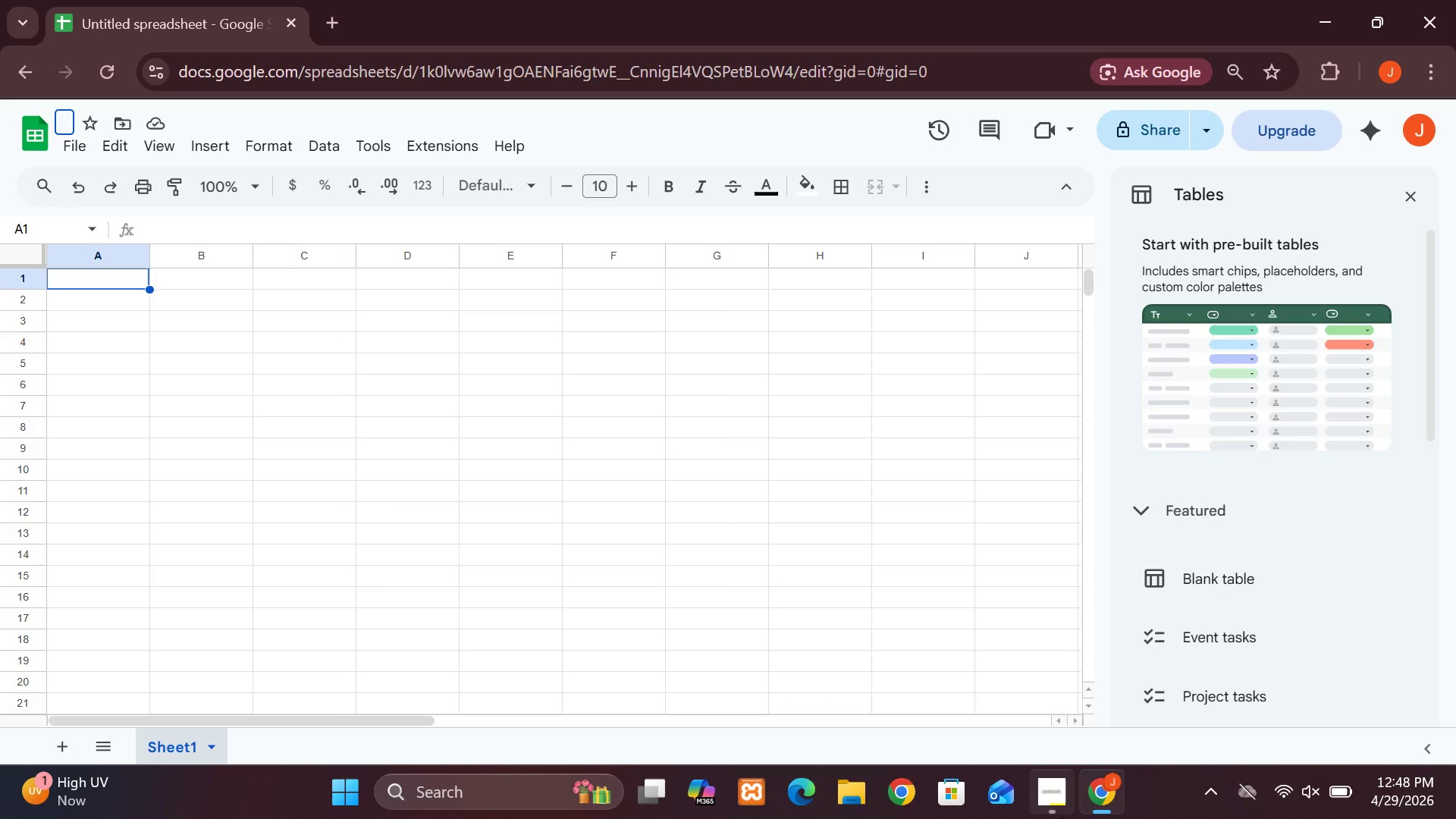 
left_click([1056, 805])